 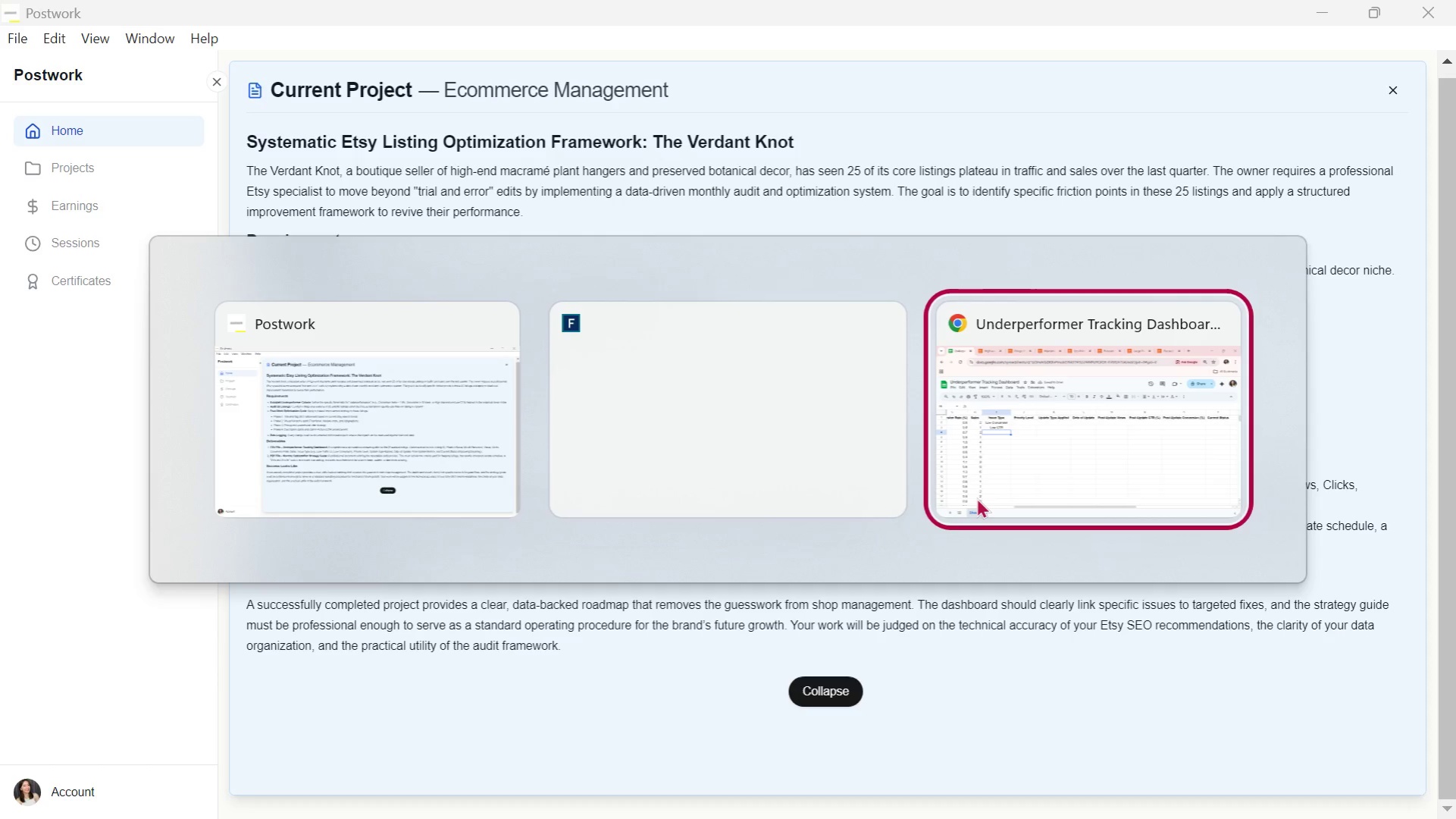 
key(Enter)
 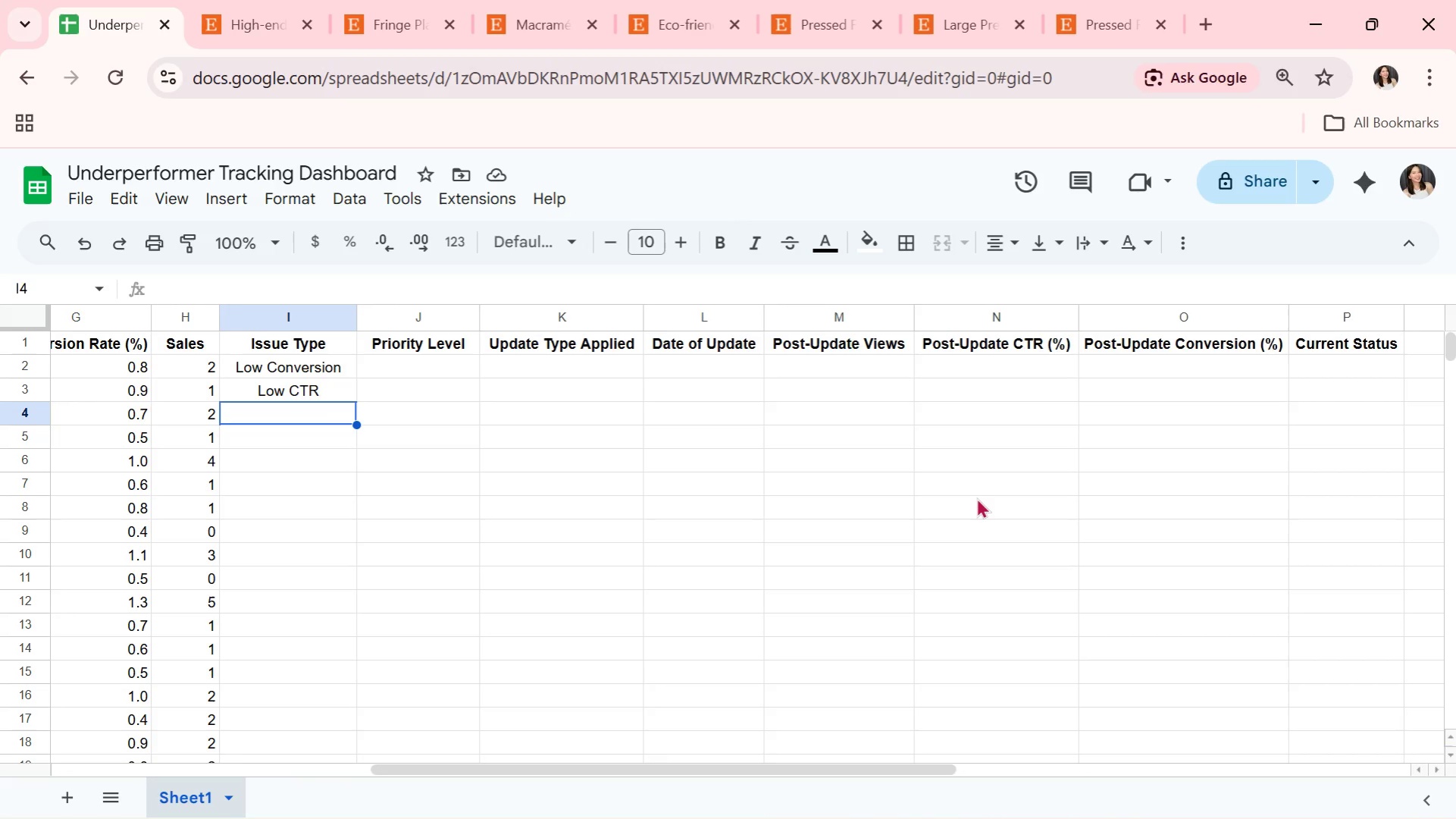 
wait(13.62)
 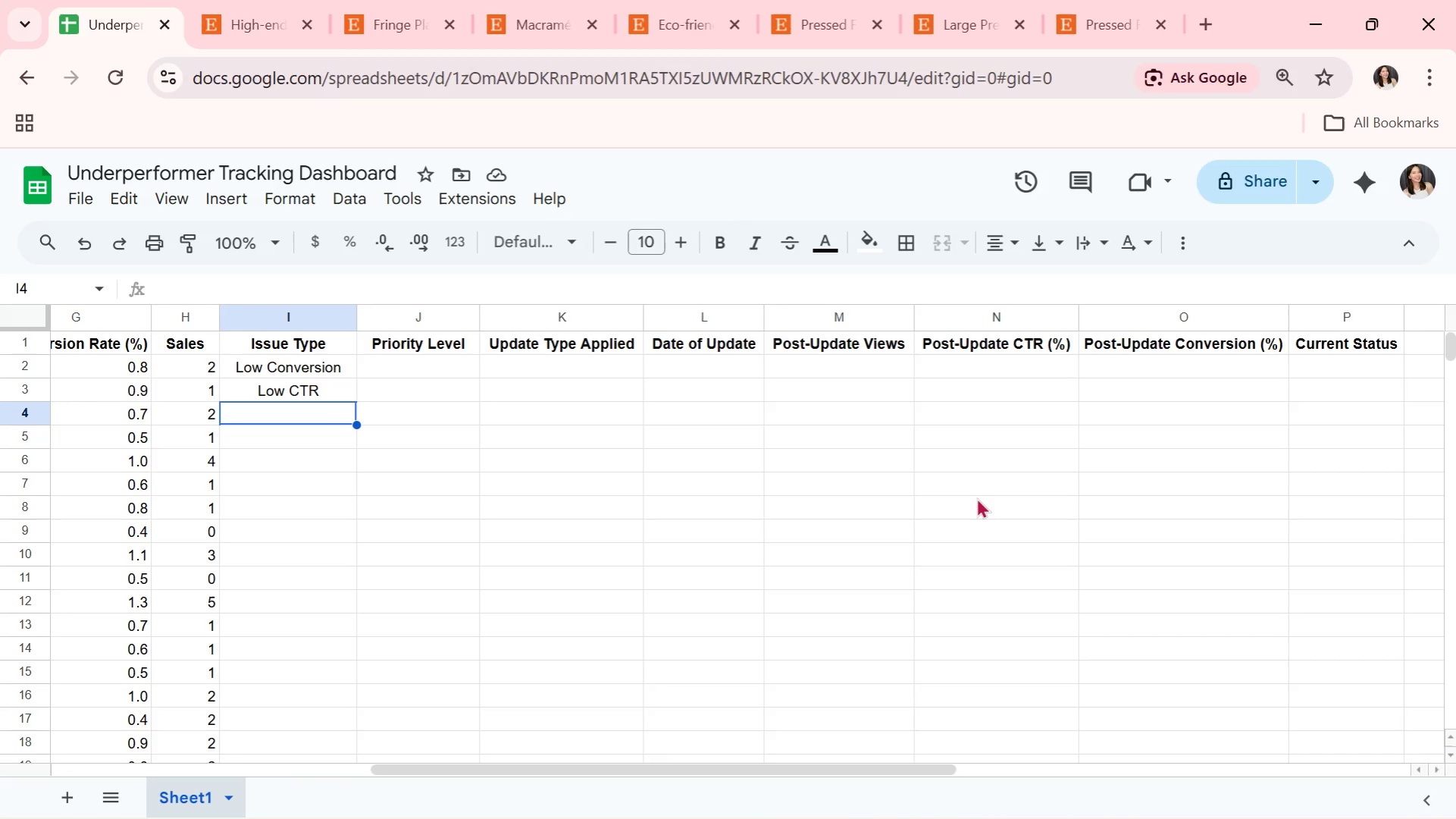 
key(Alt+AltLeft)
 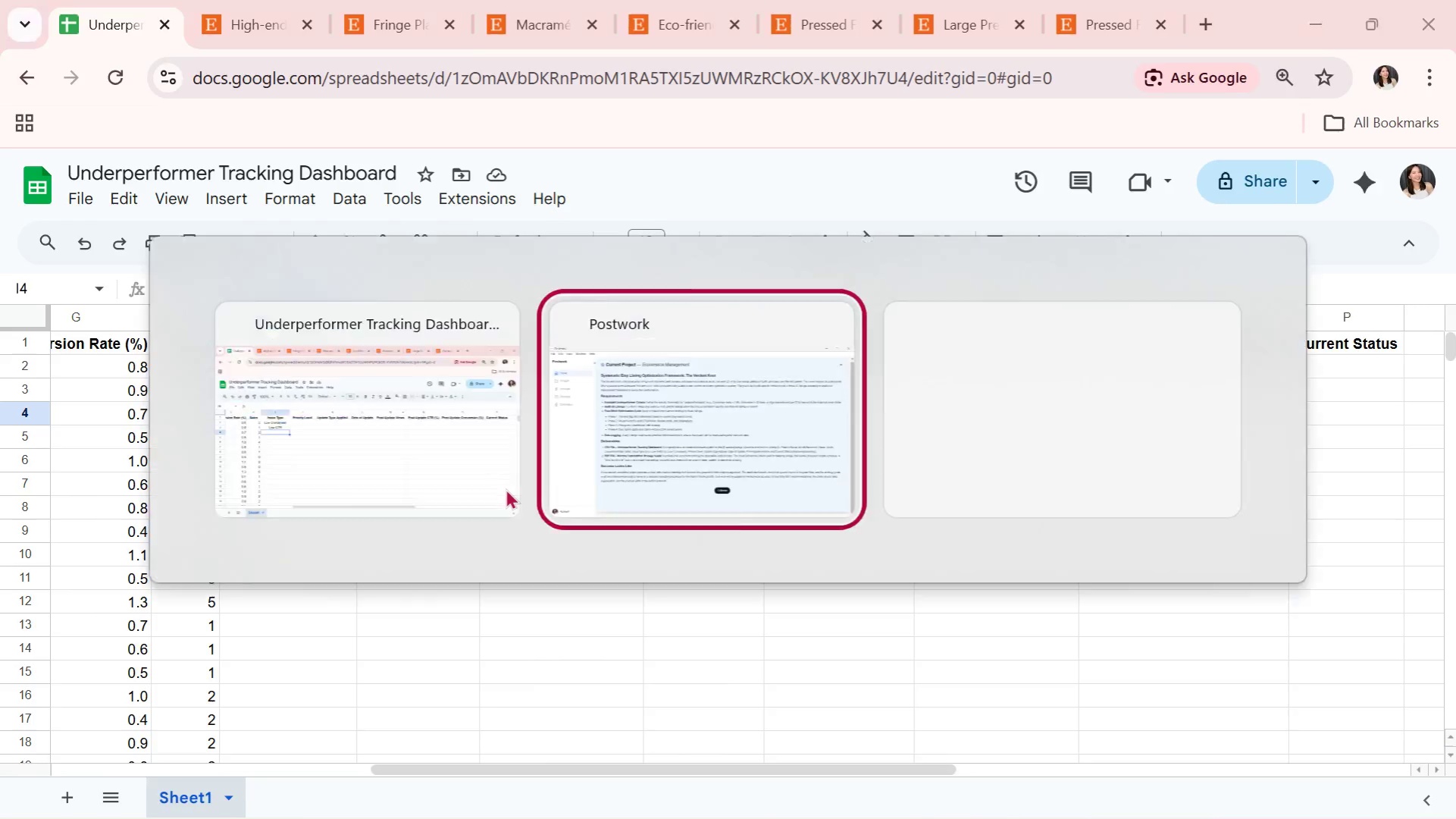 
key(Alt+Tab)